 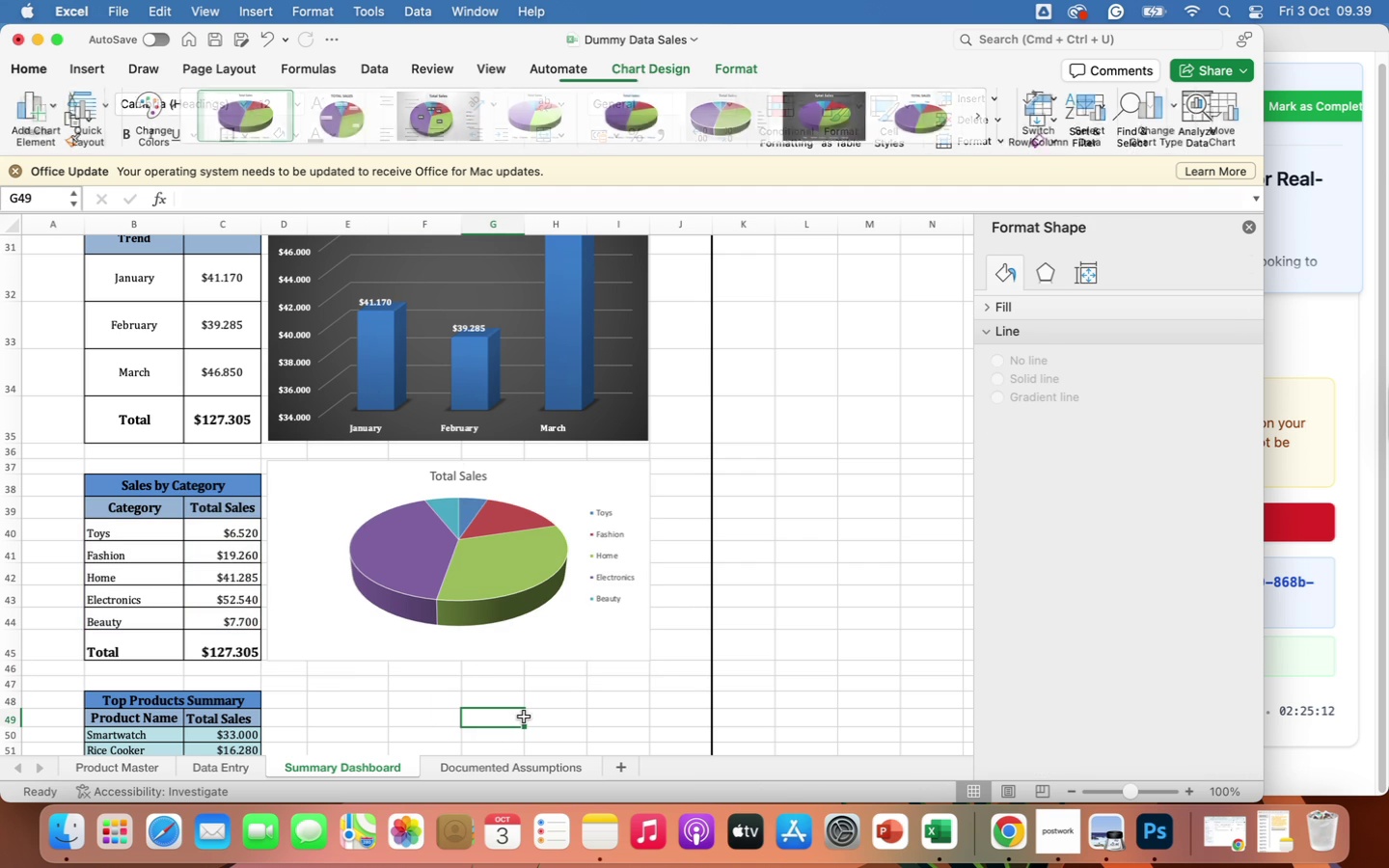 
left_click([612, 516])
 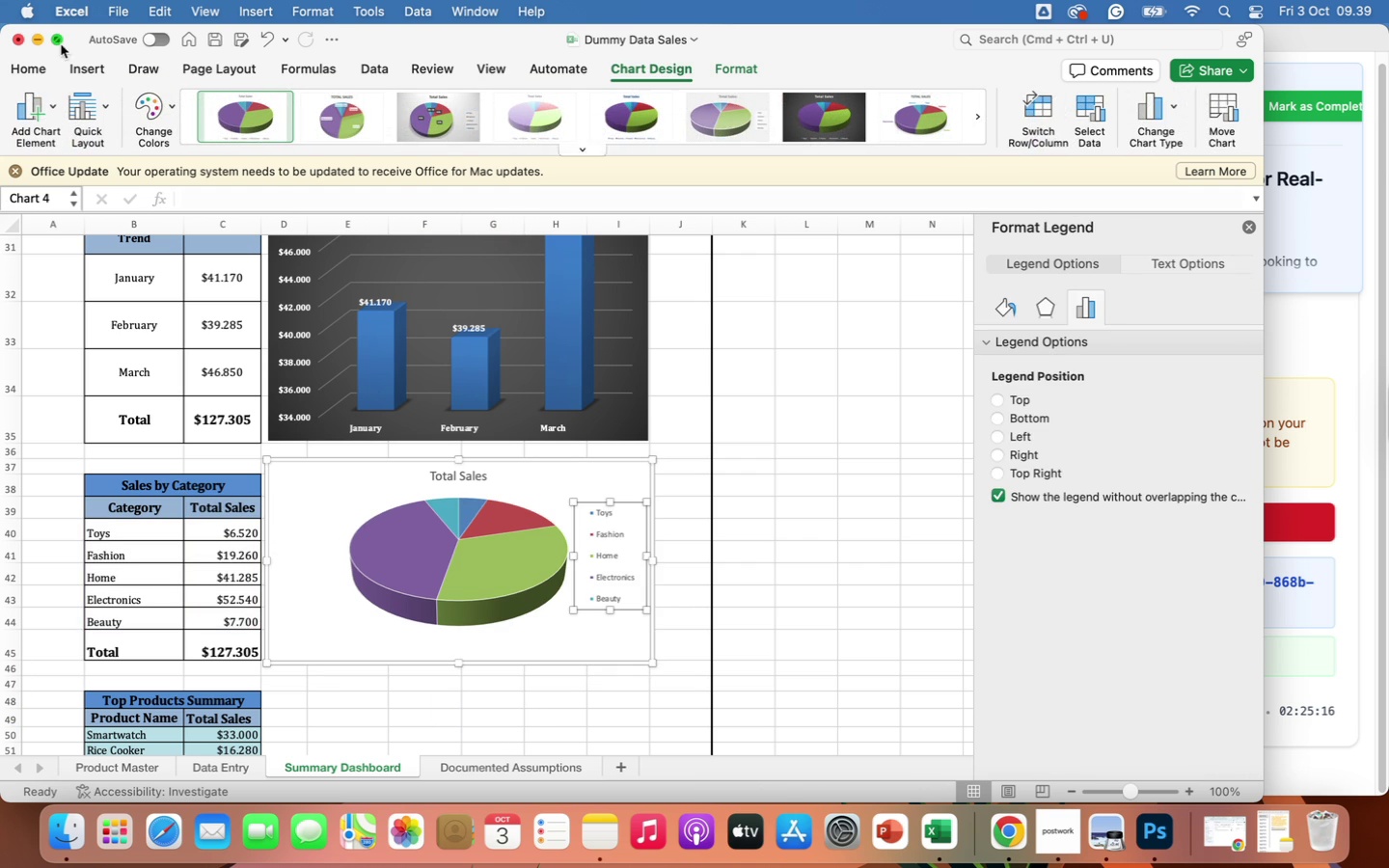 
left_click([33, 67])
 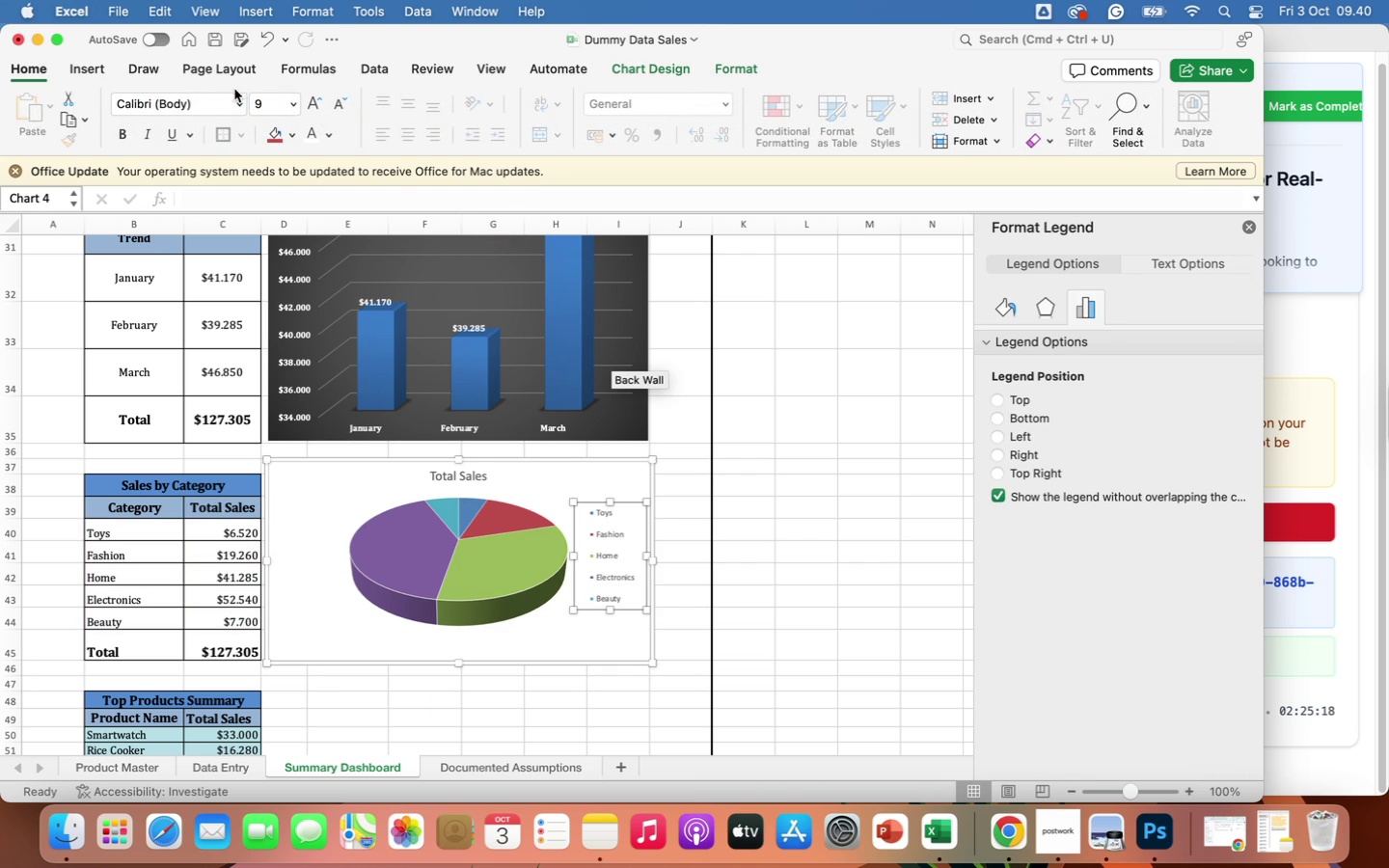 
left_click([238, 99])
 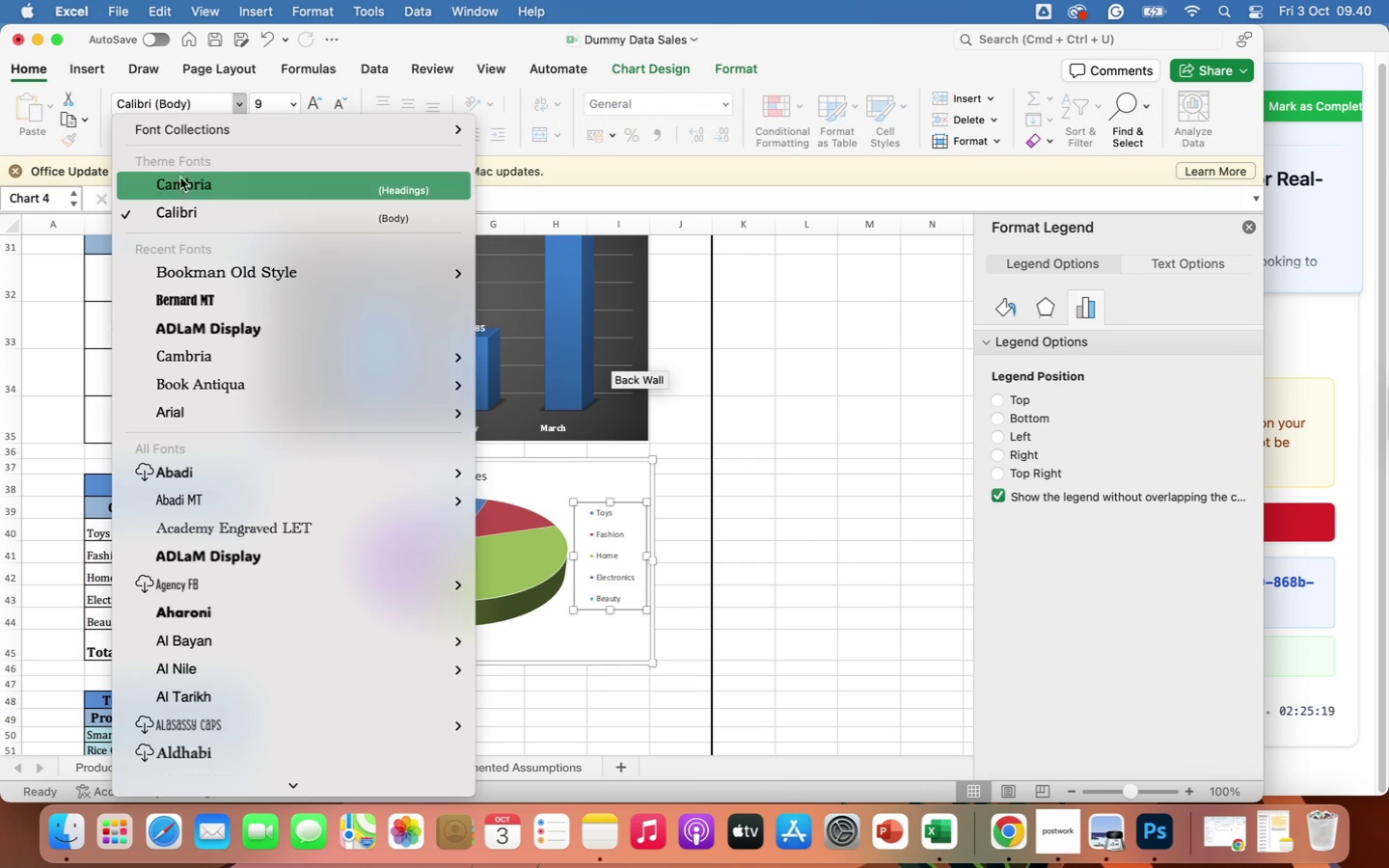 
left_click([182, 188])
 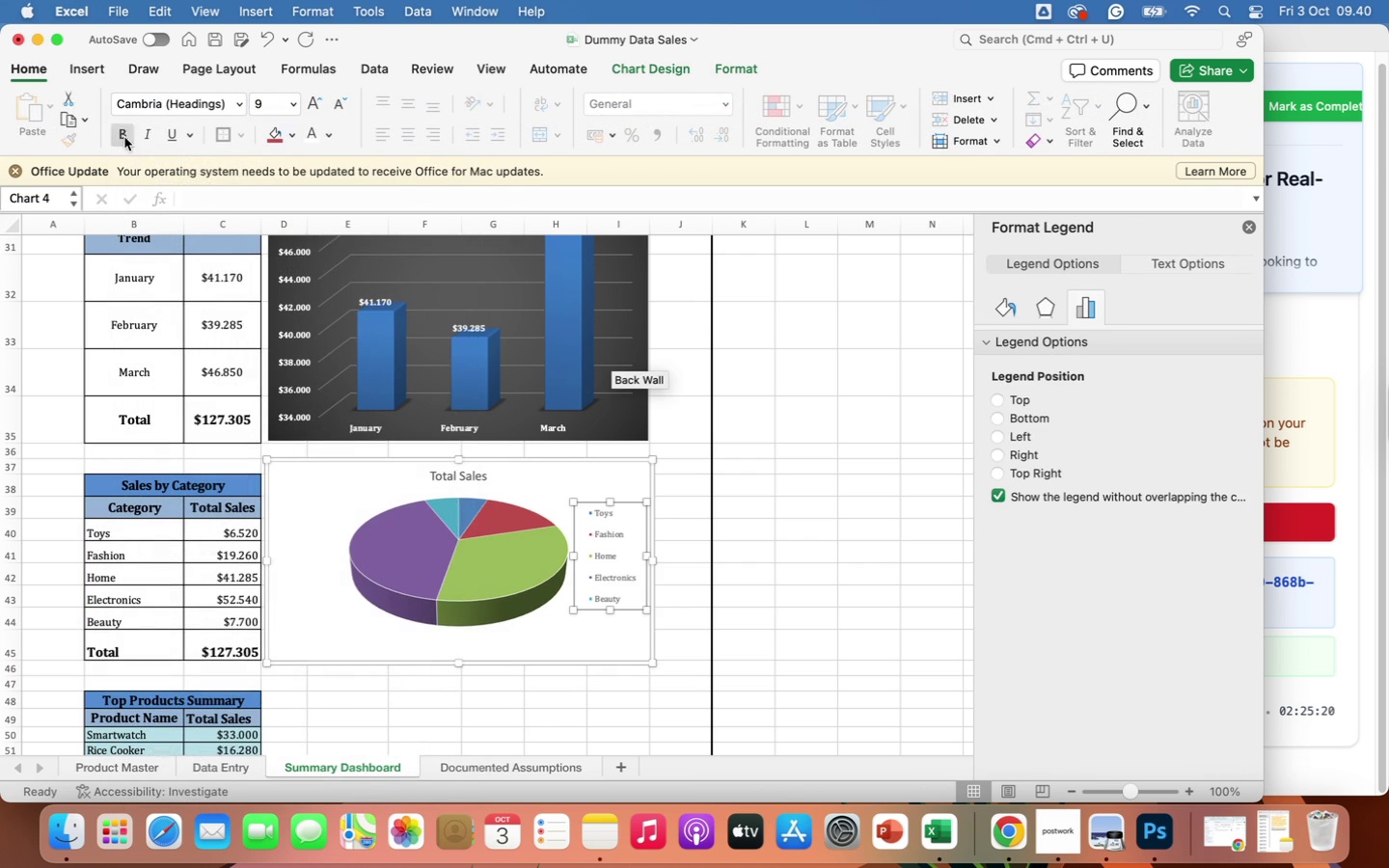 
left_click([122, 129])
 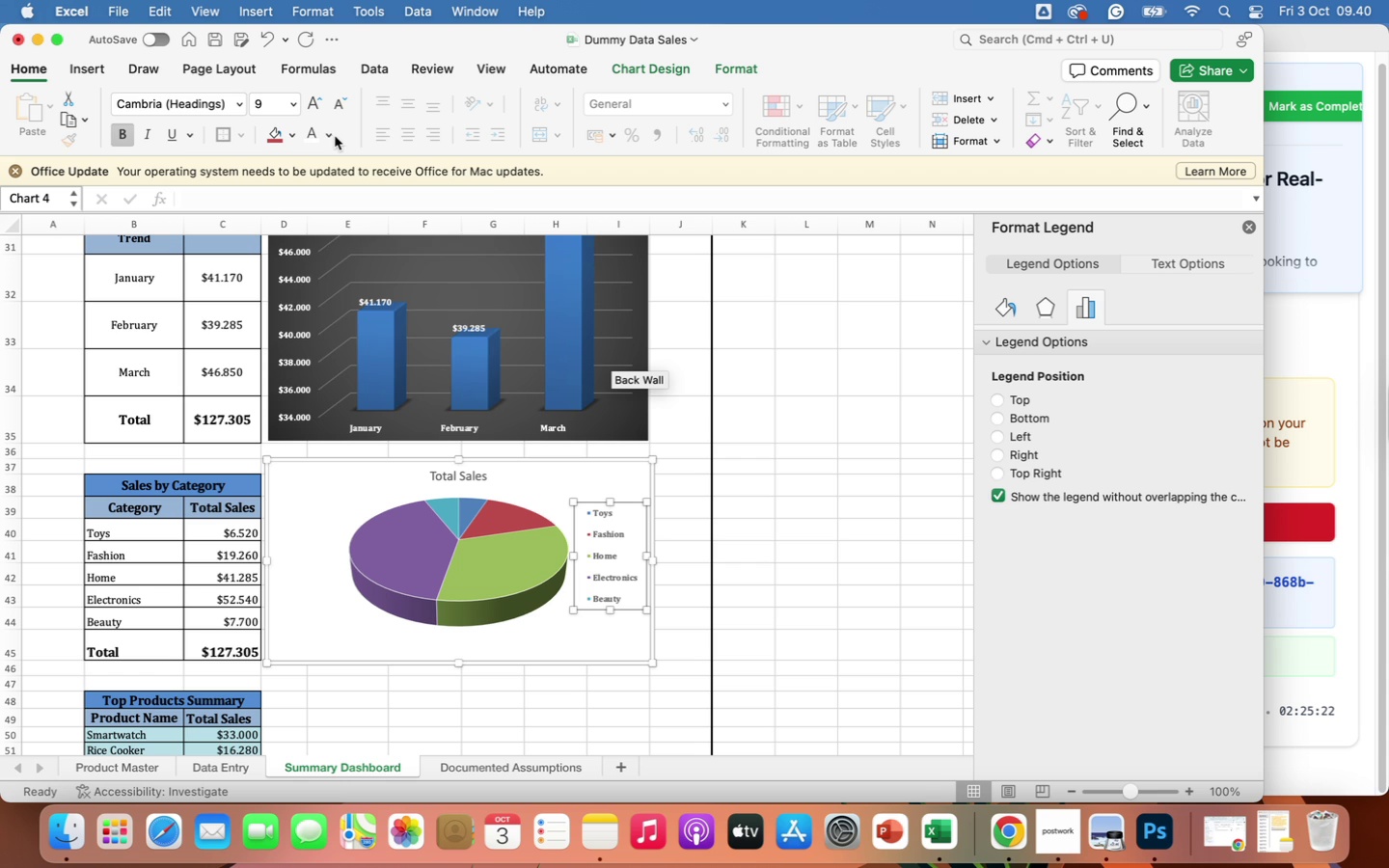 
left_click([332, 136])
 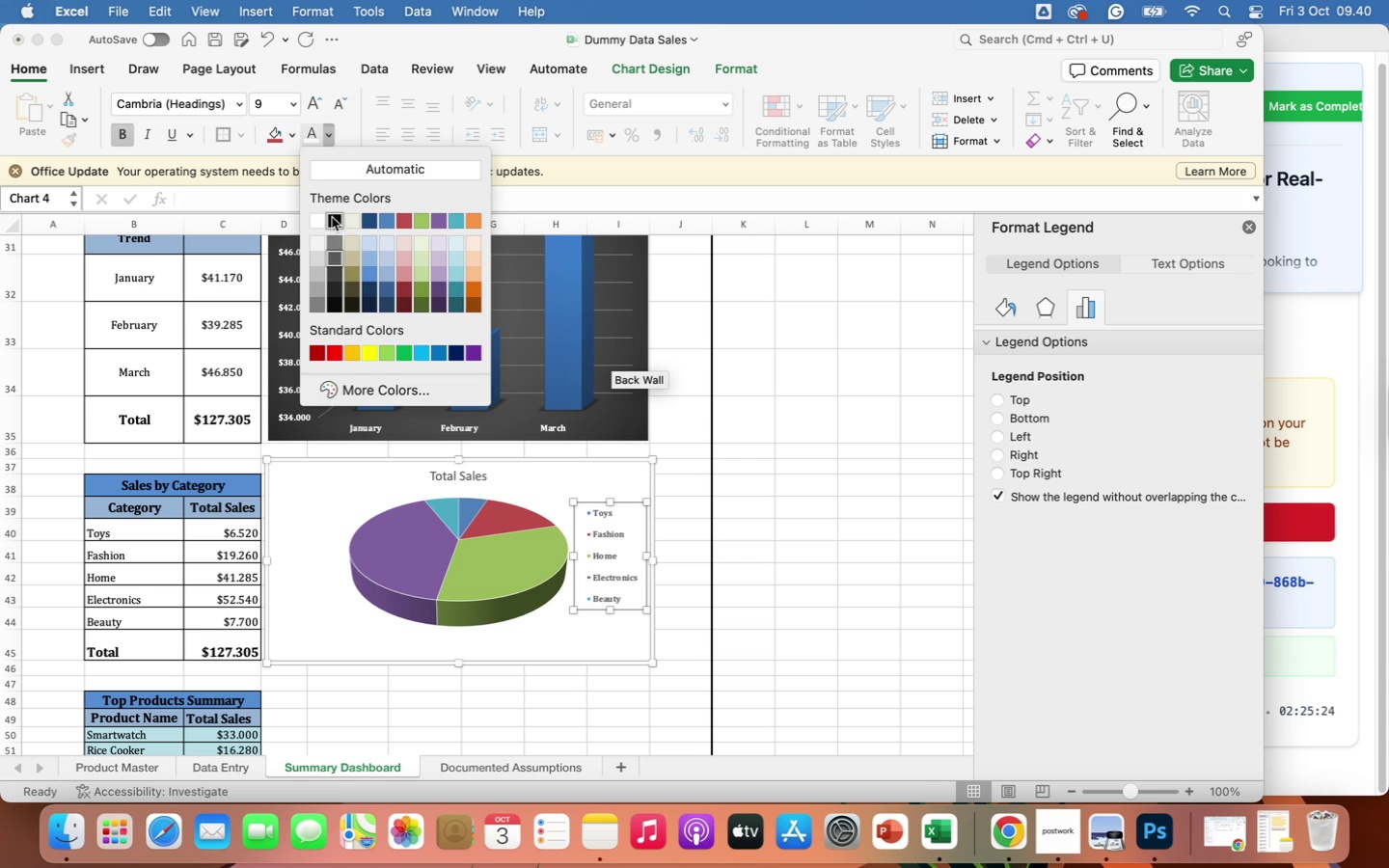 
left_click([333, 217])
 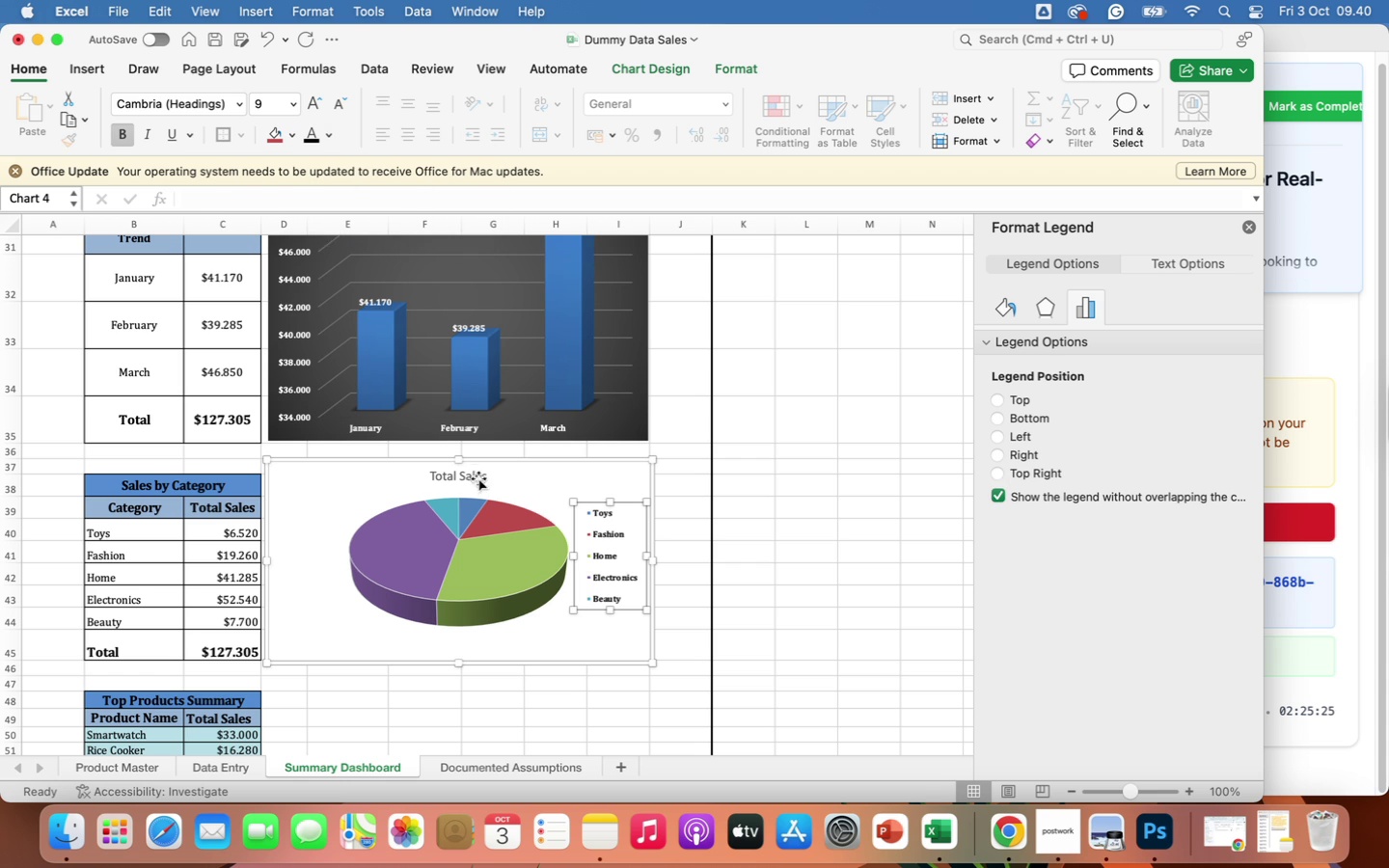 
left_click([475, 475])
 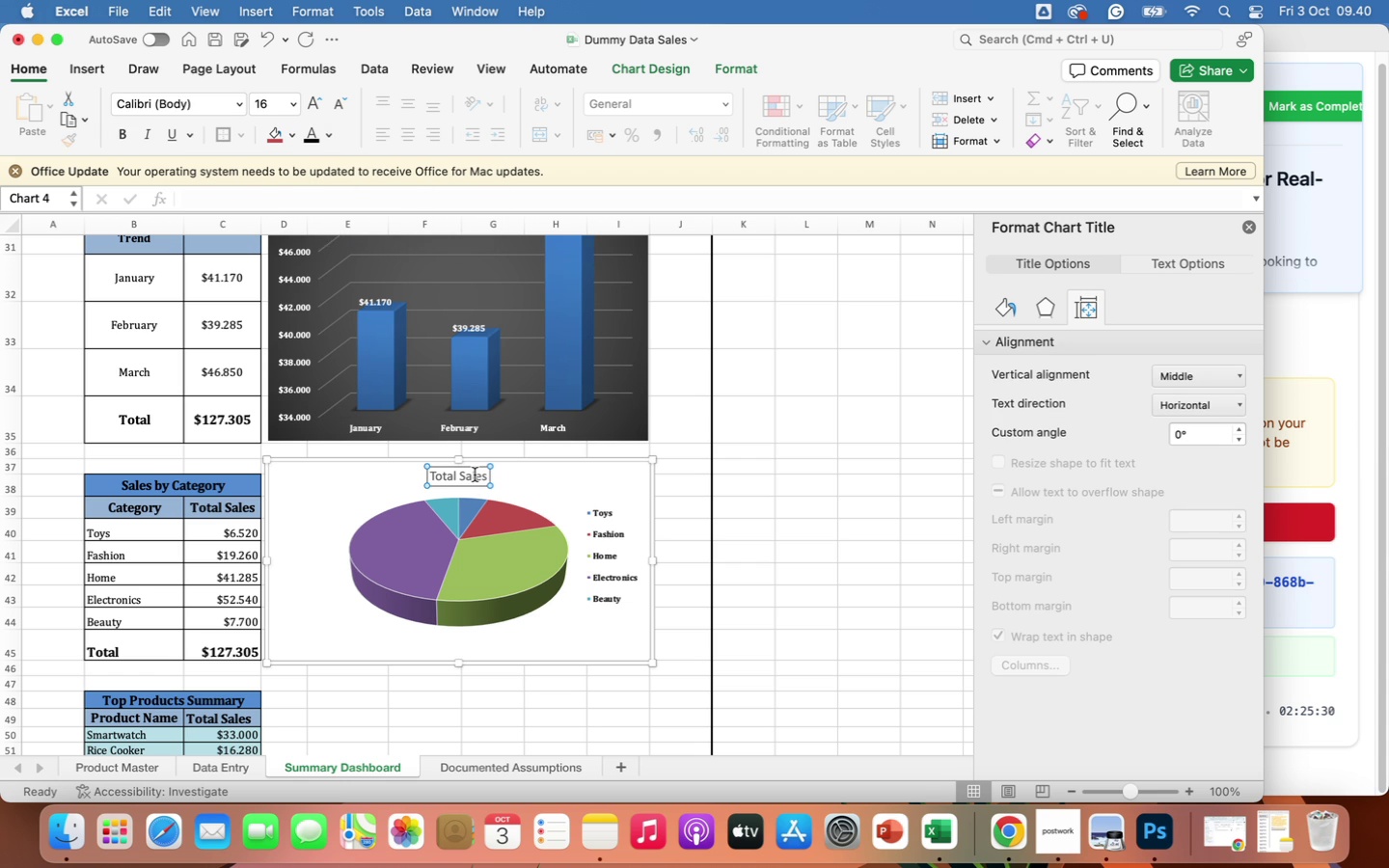 
wait(9.1)
 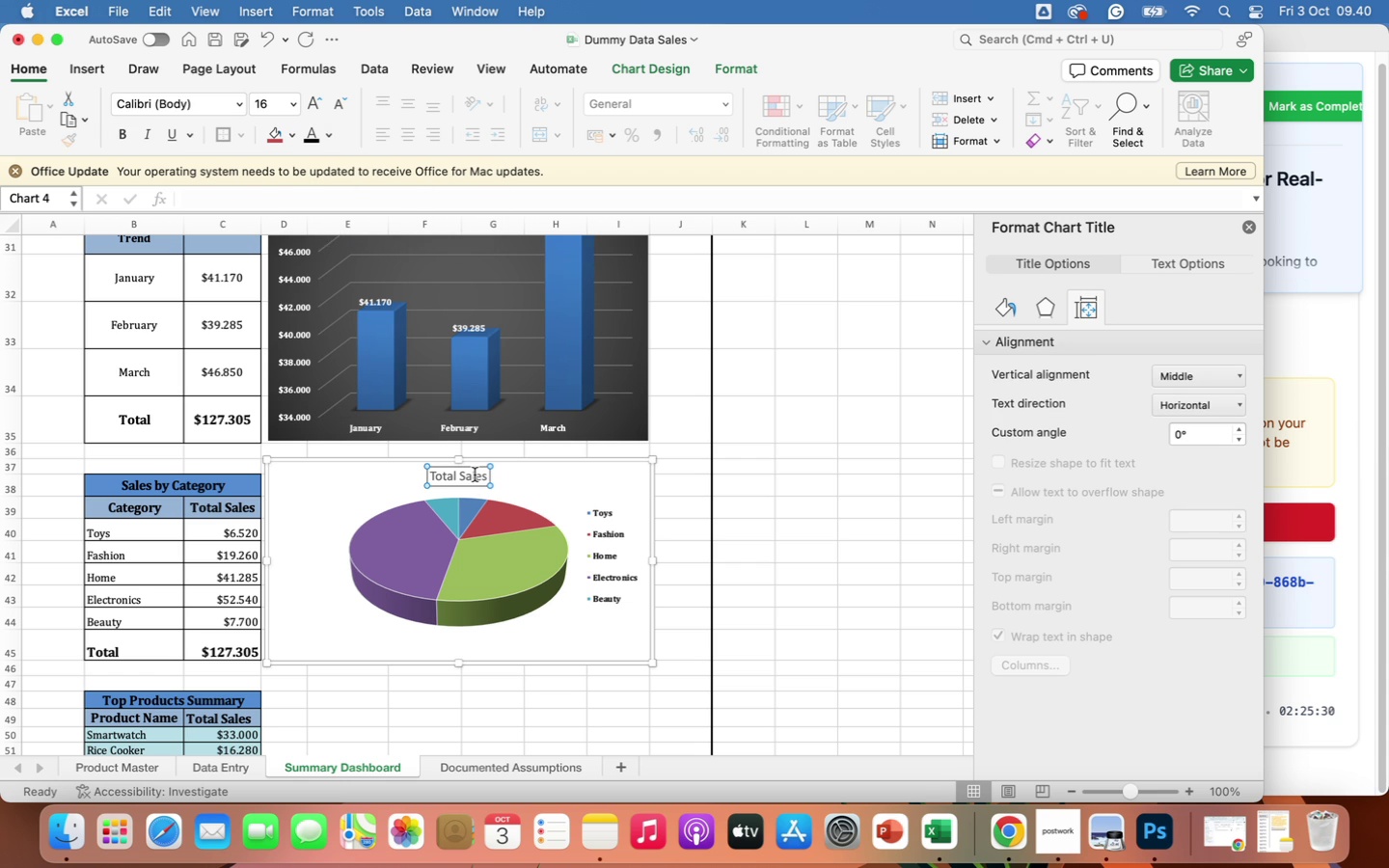 
left_click([459, 475])
 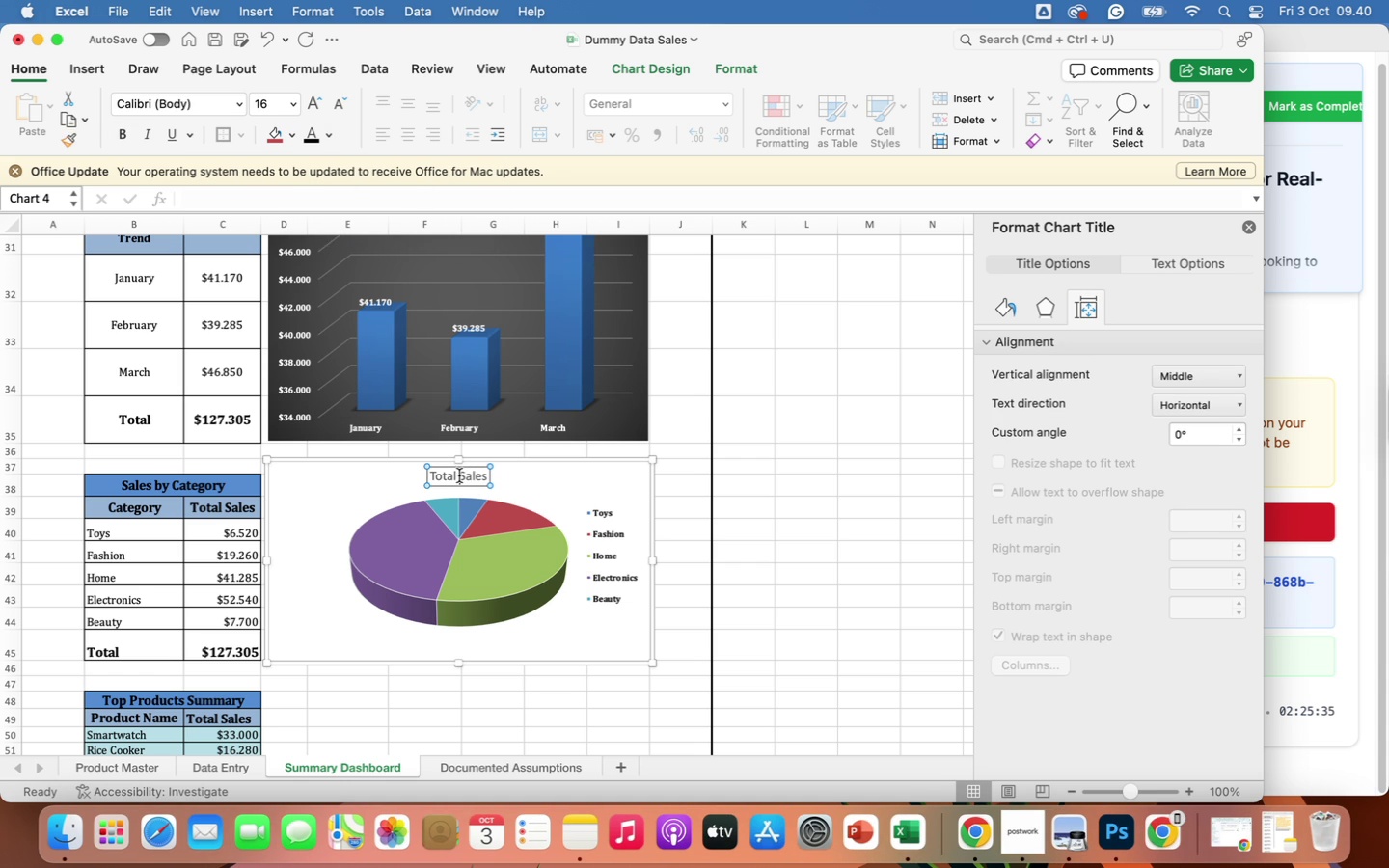 
key(Backspace)
 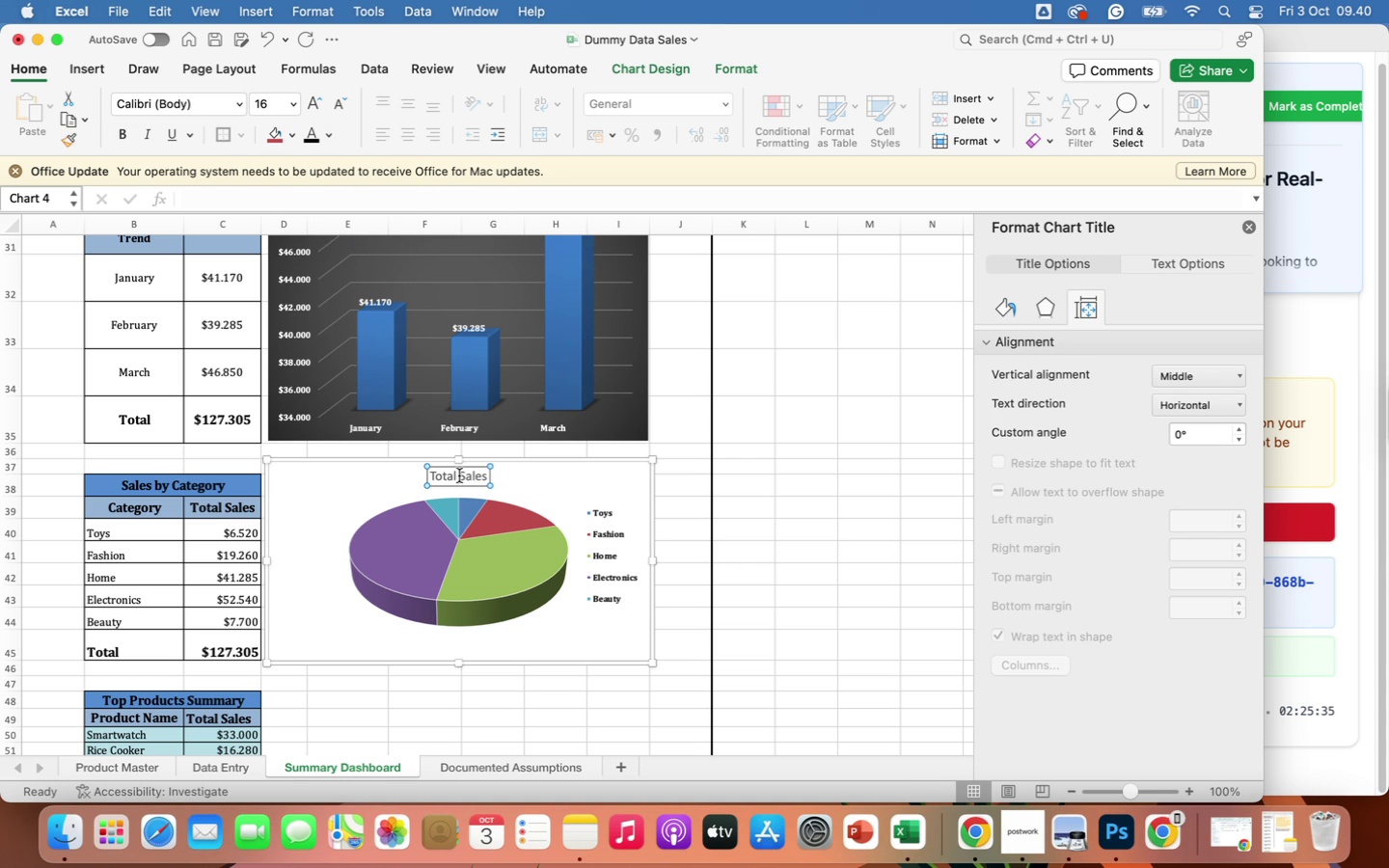 
key(Backspace)
 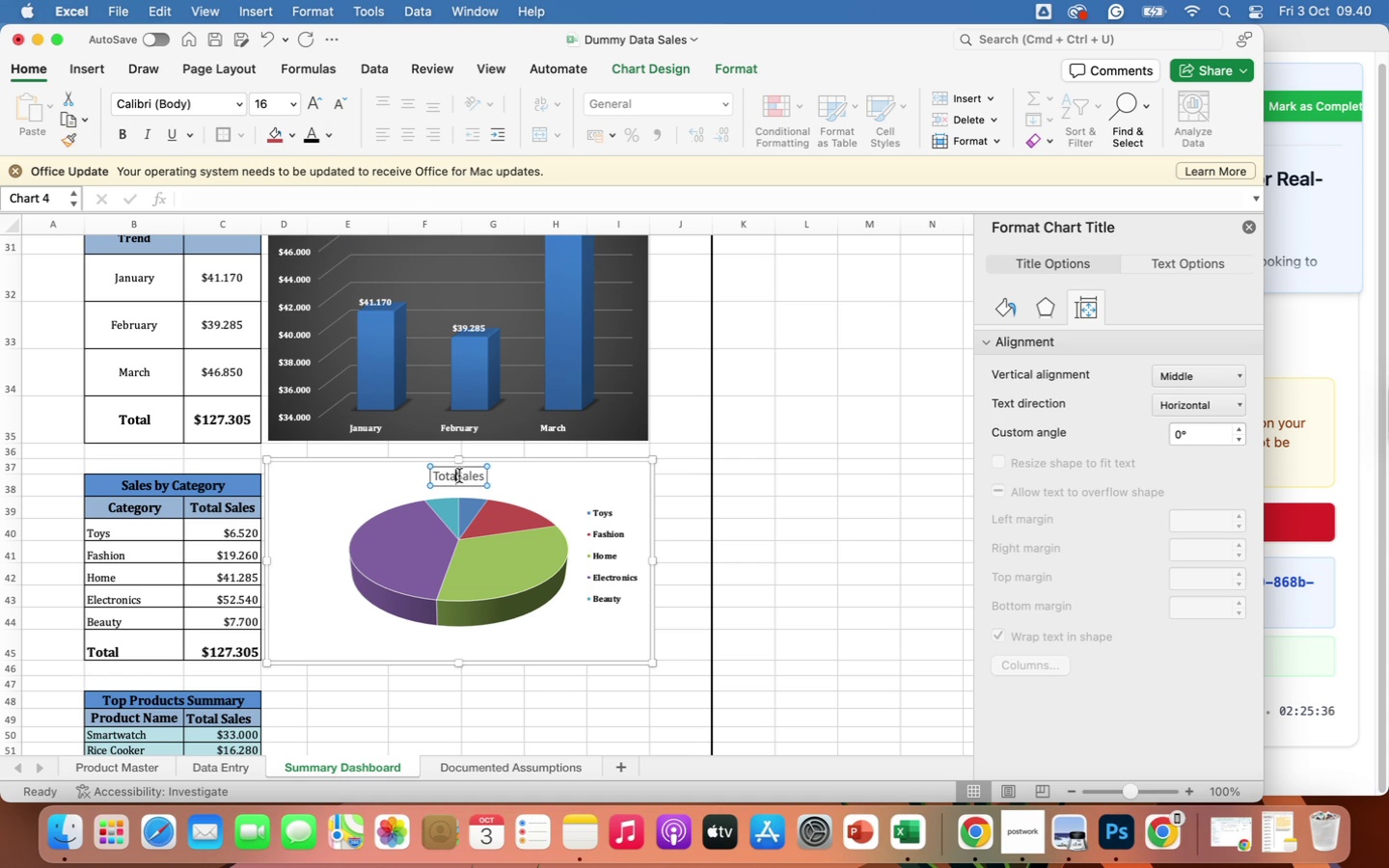 
key(Backspace)
 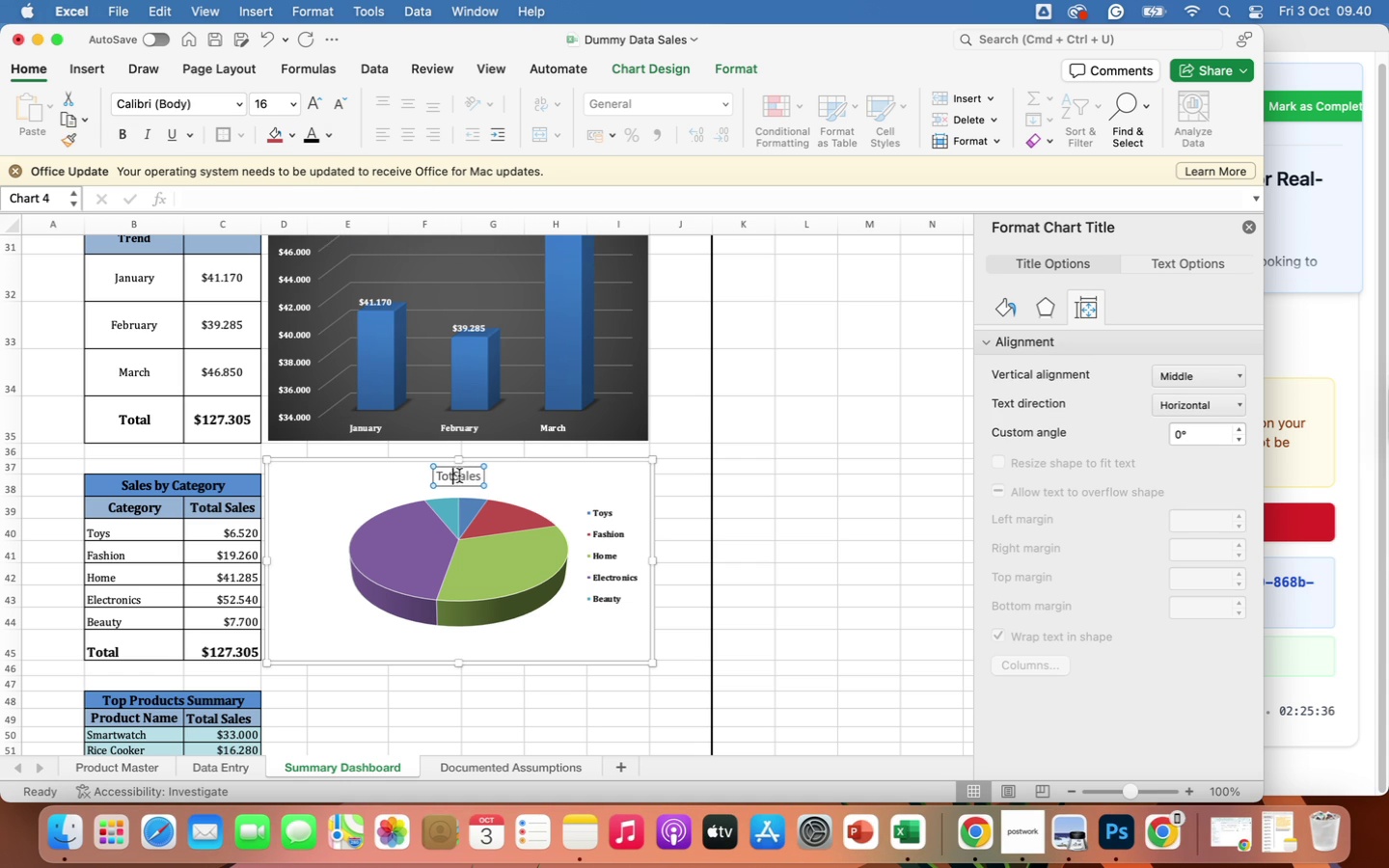 
key(Backspace)
 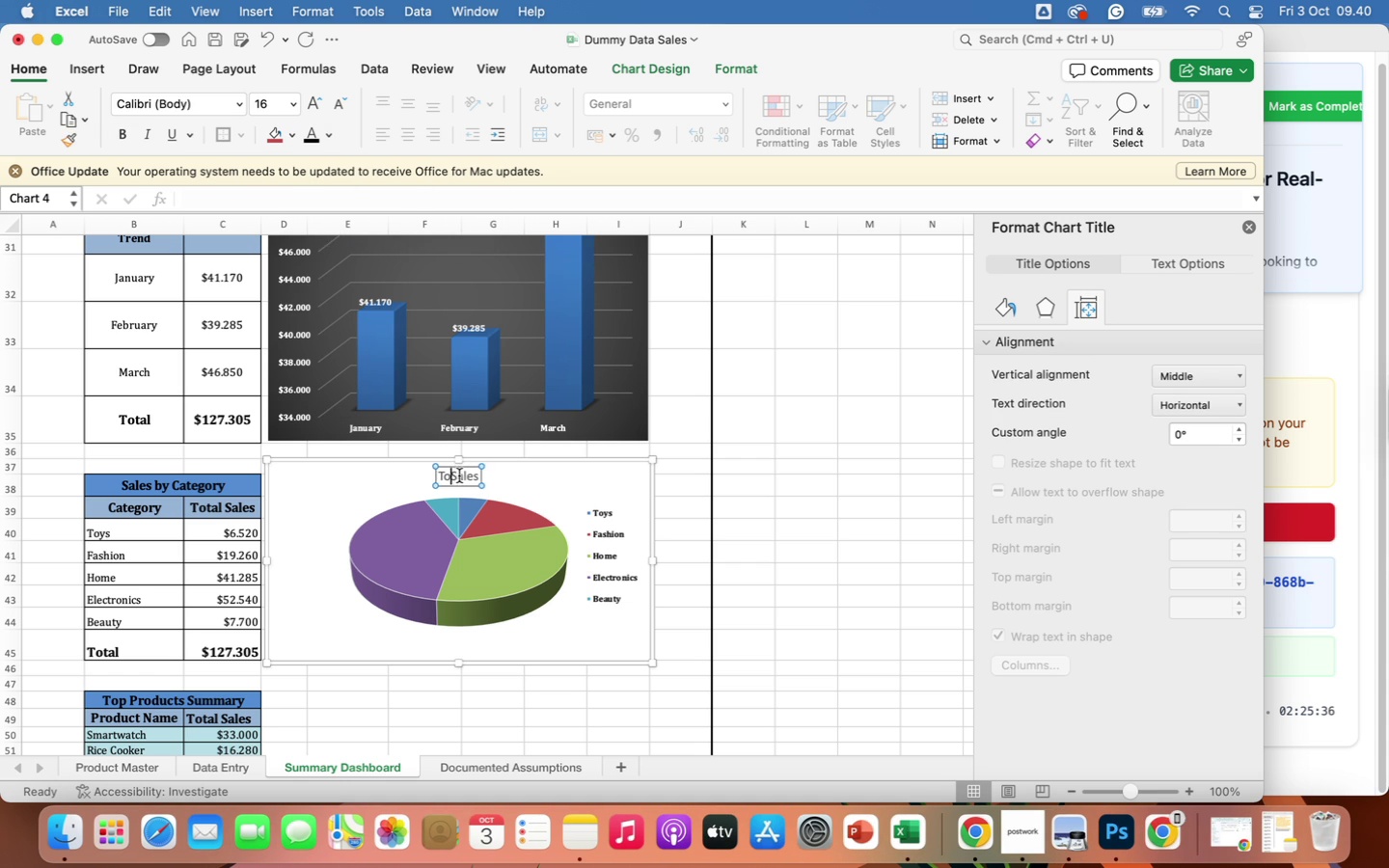 
key(Backspace)
 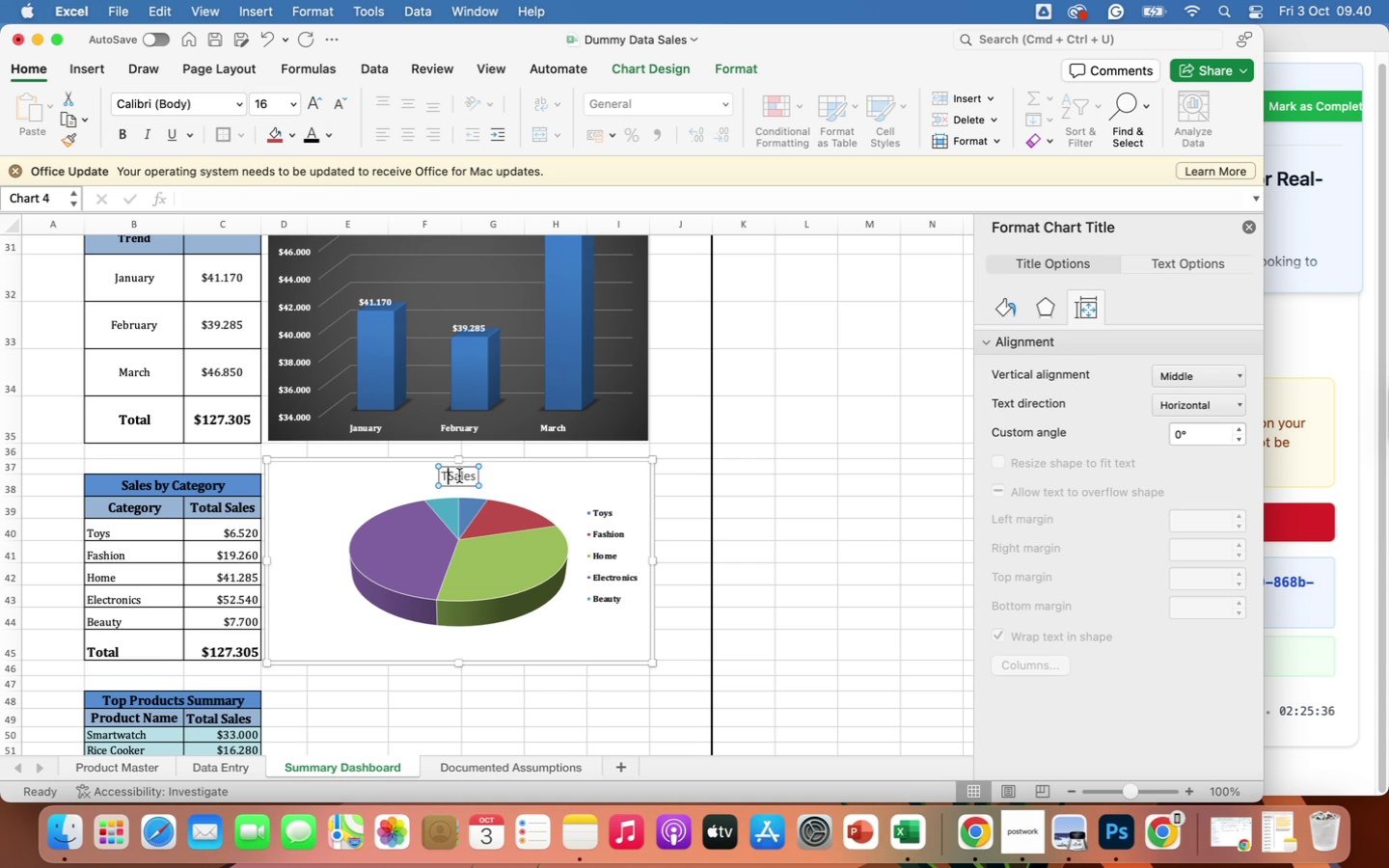 
key(Backspace)
 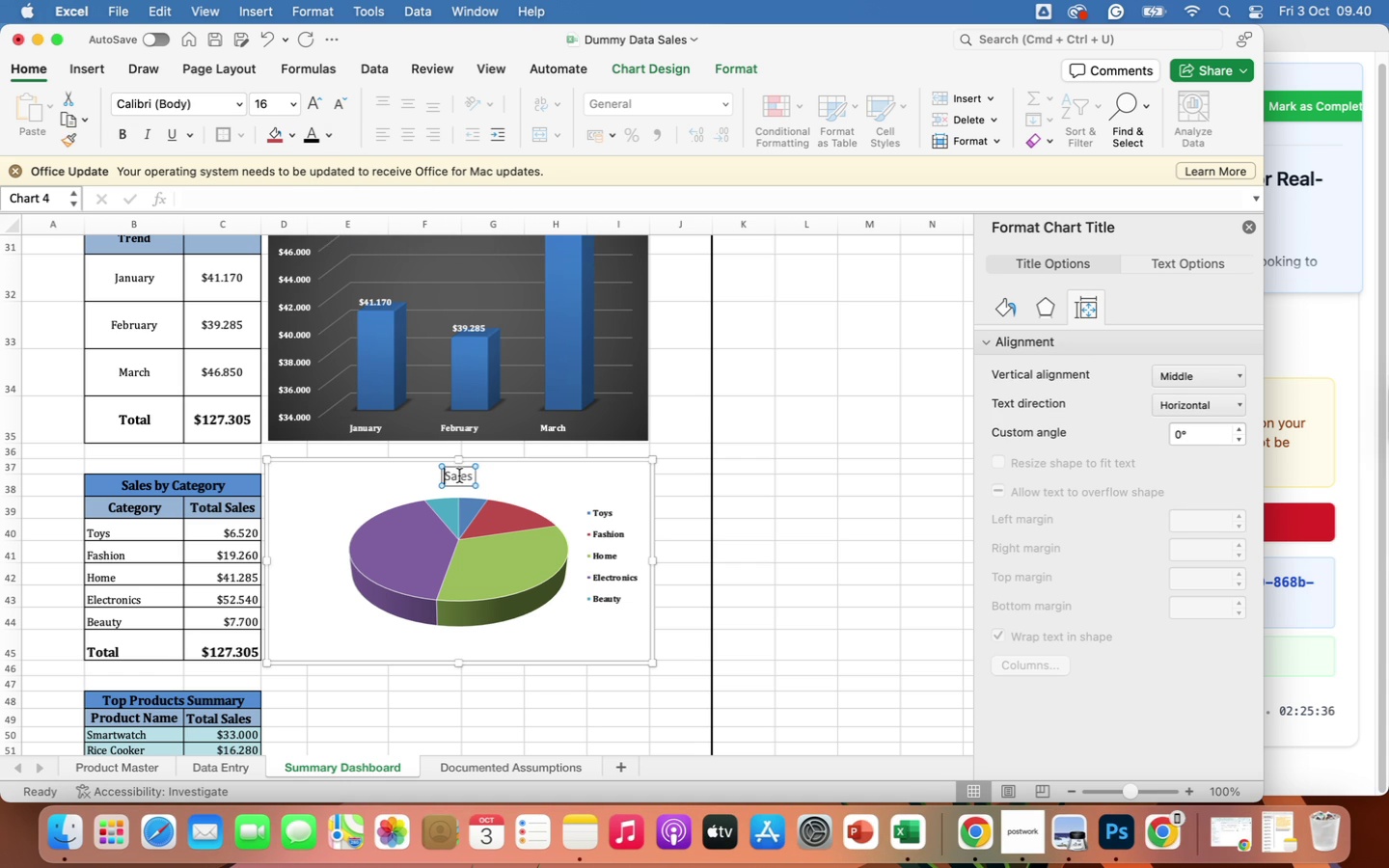 
key(Backspace)
 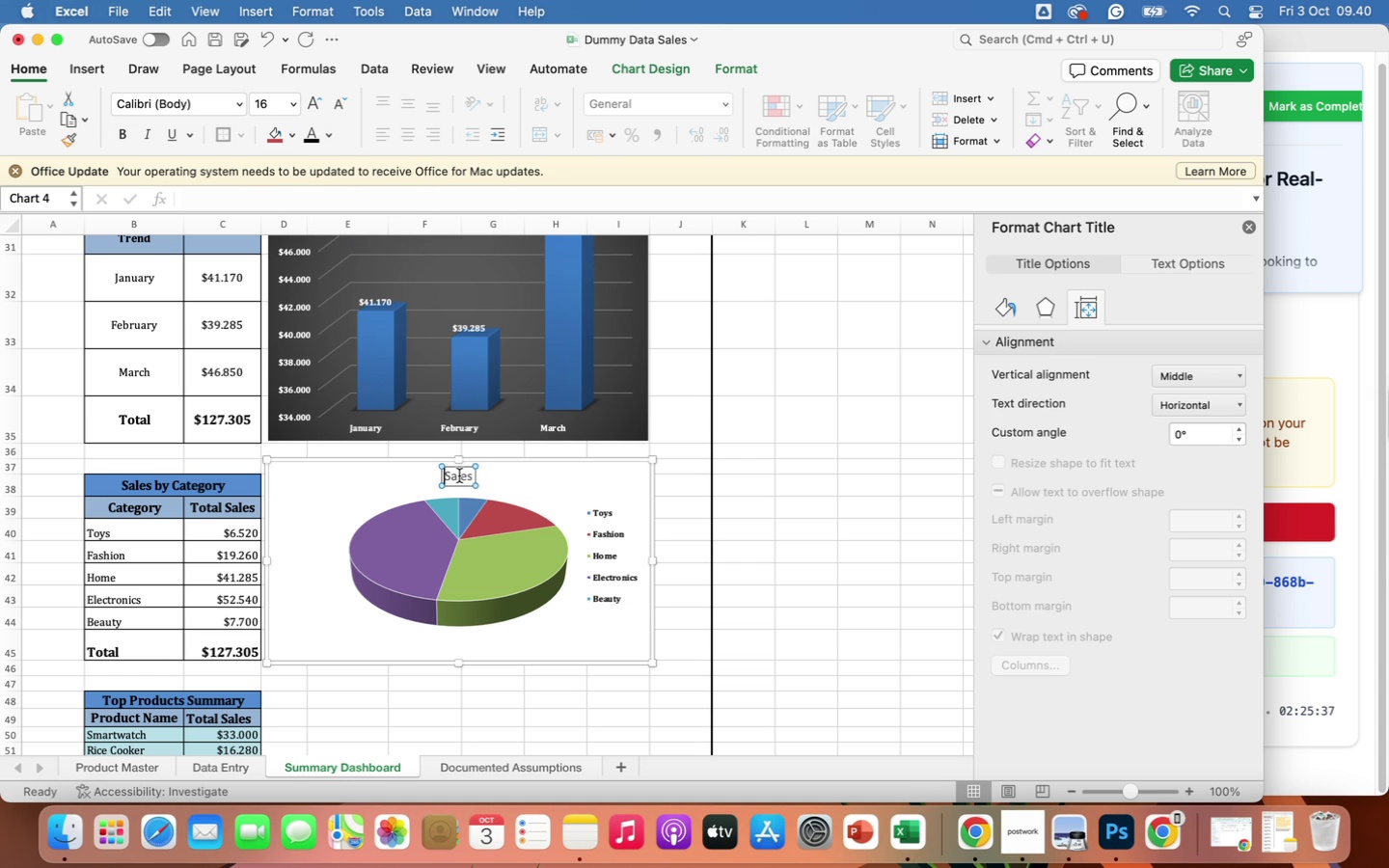 
key(Backspace)
 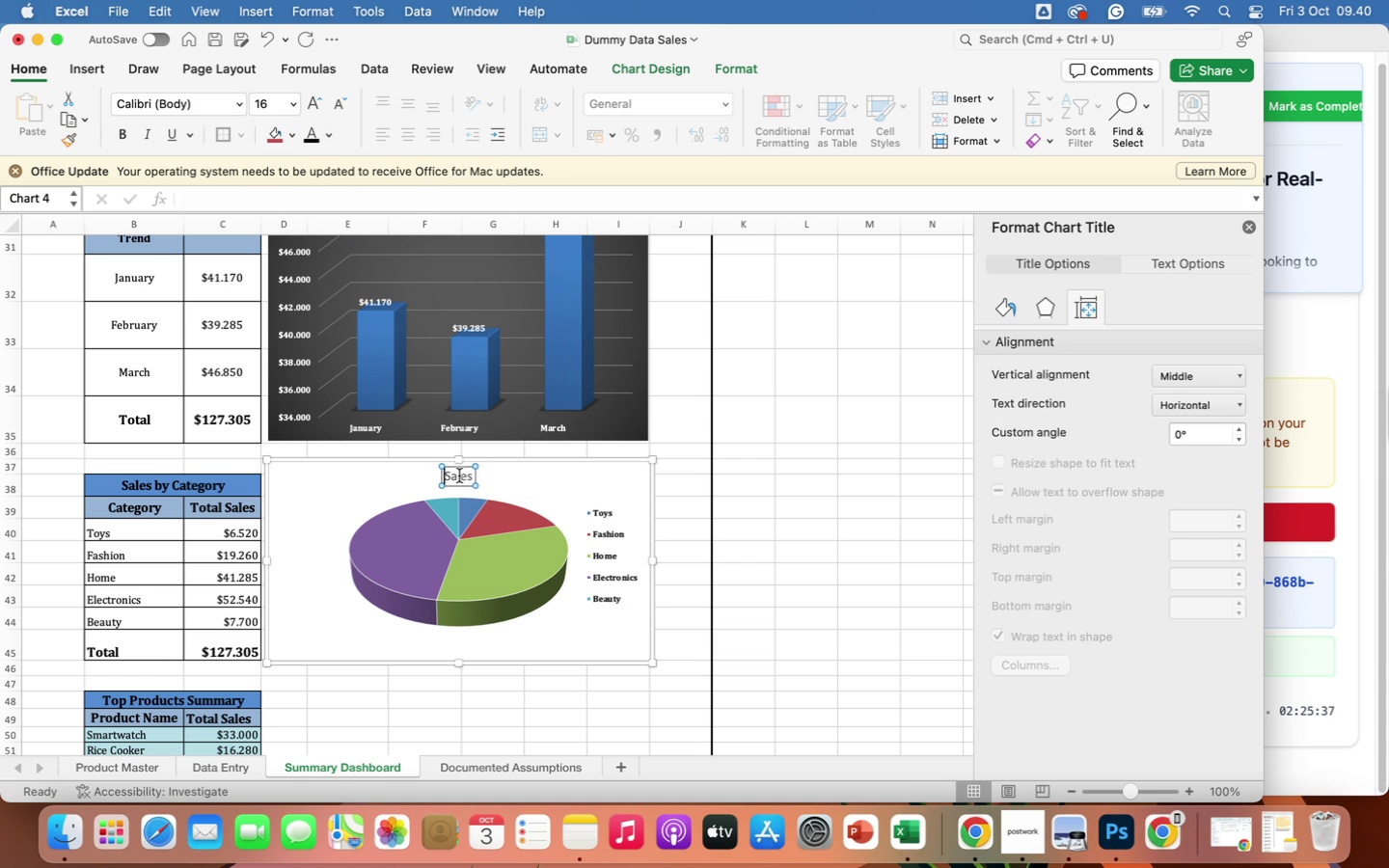 
key(Backspace)
 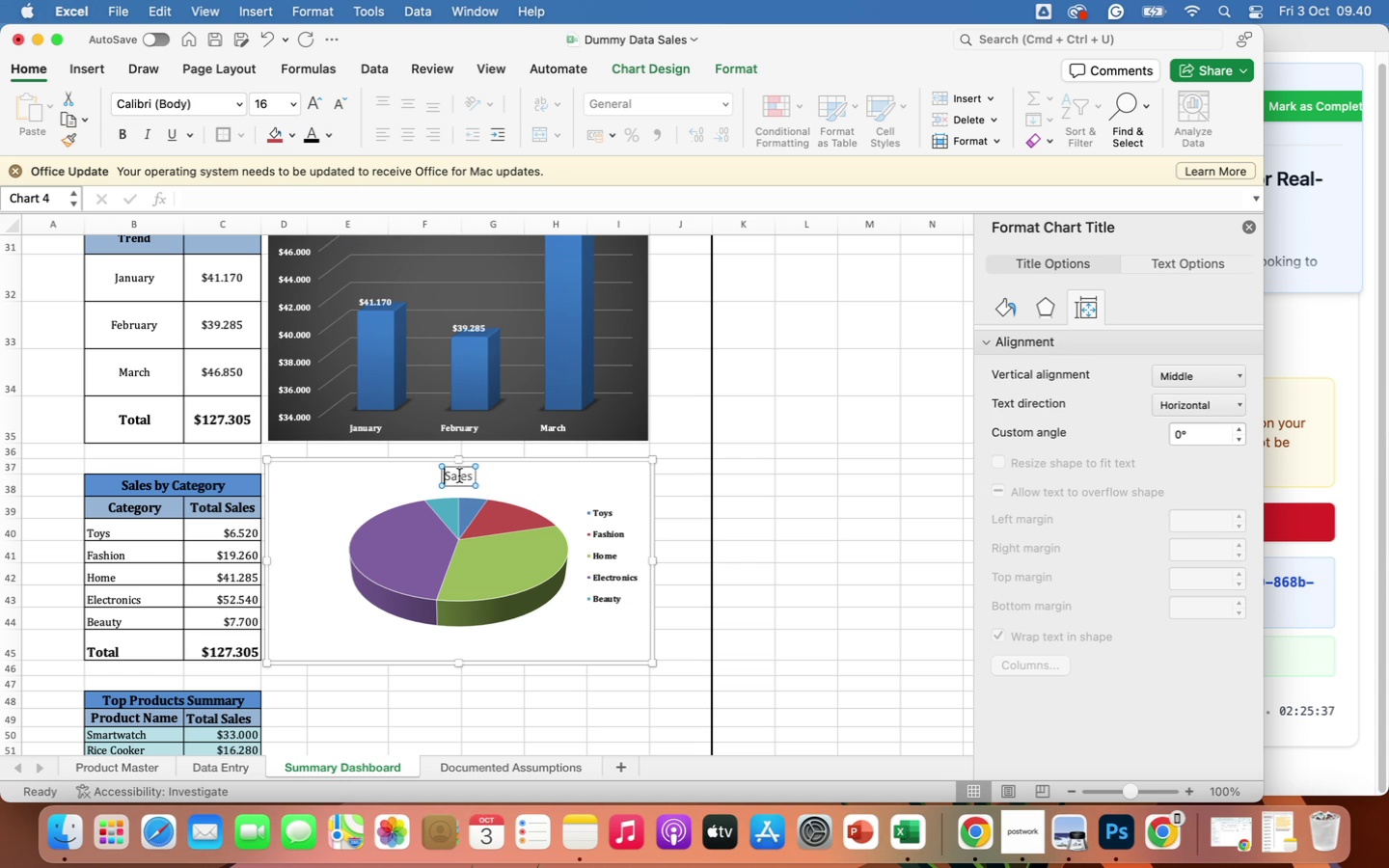 
key(ArrowRight)
 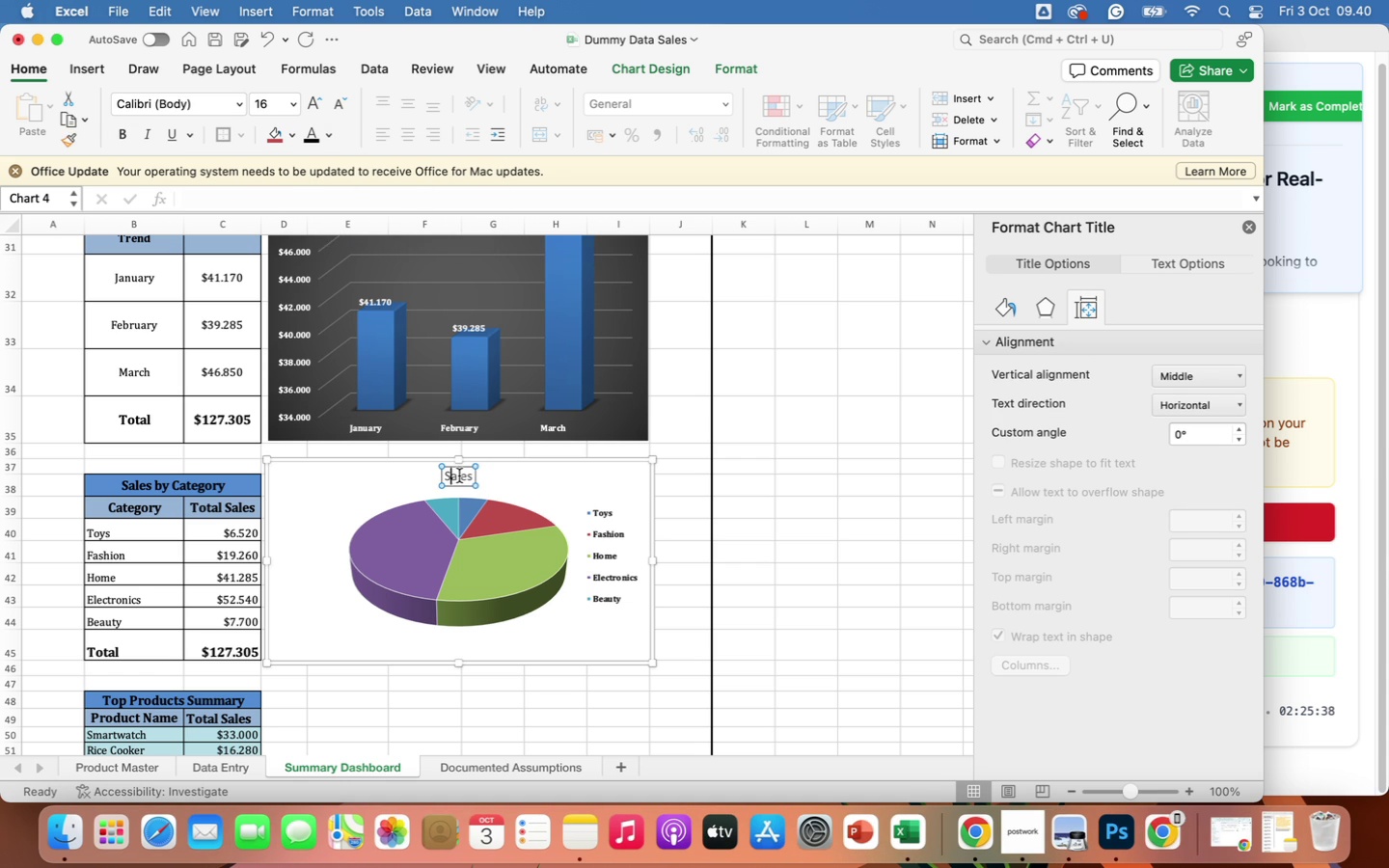 
key(ArrowRight)
 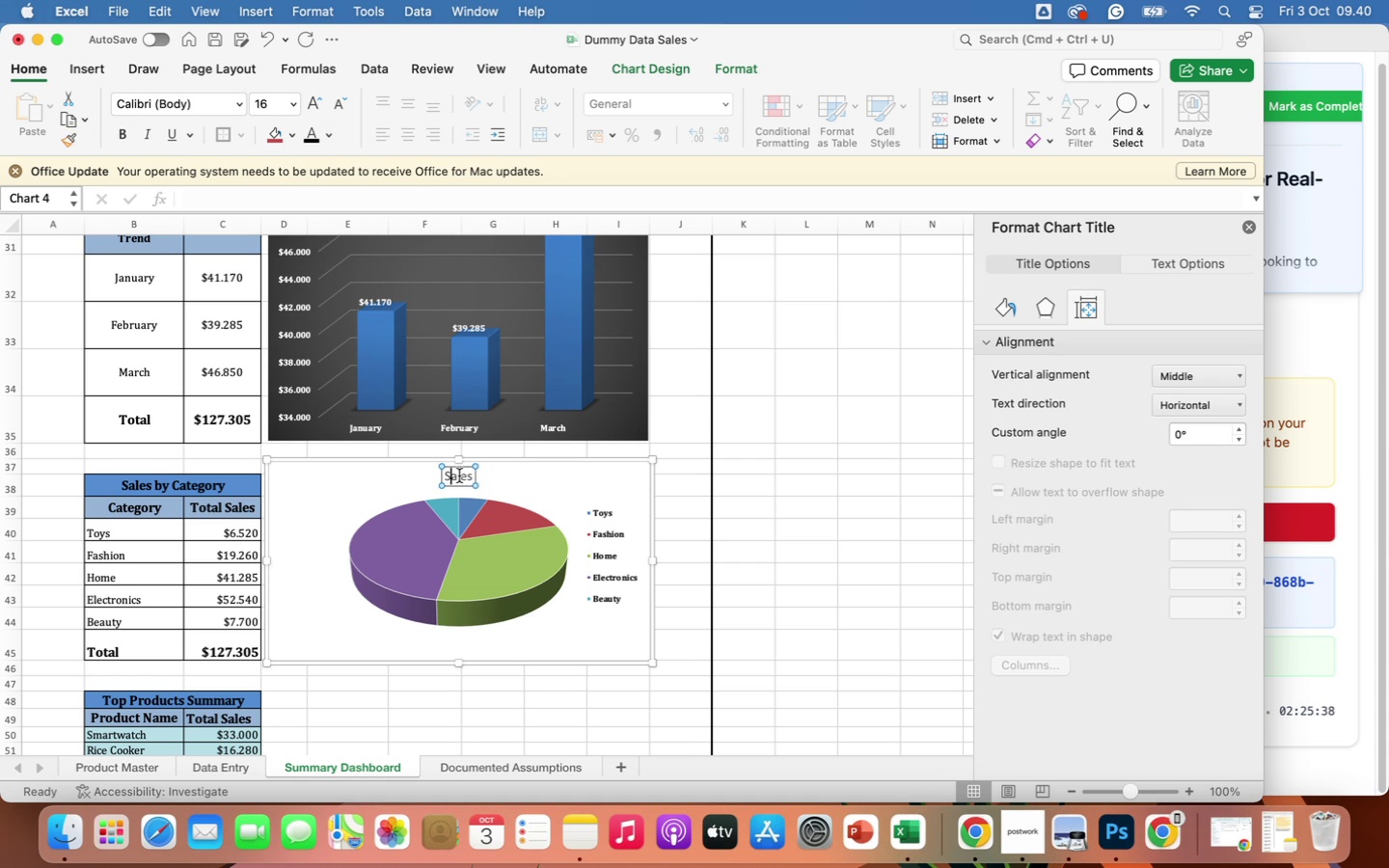 
key(ArrowRight)
 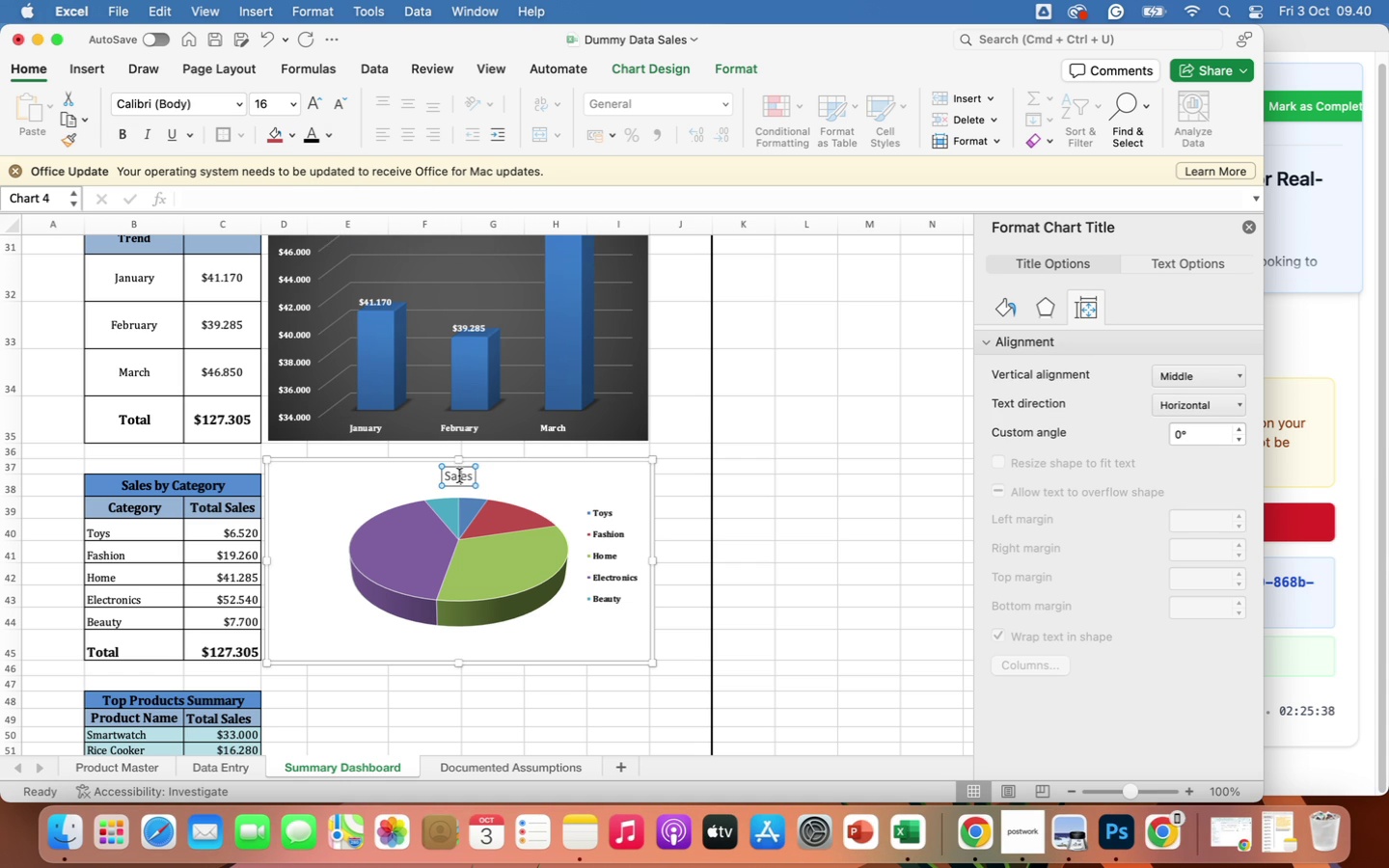 
key(ArrowRight)
 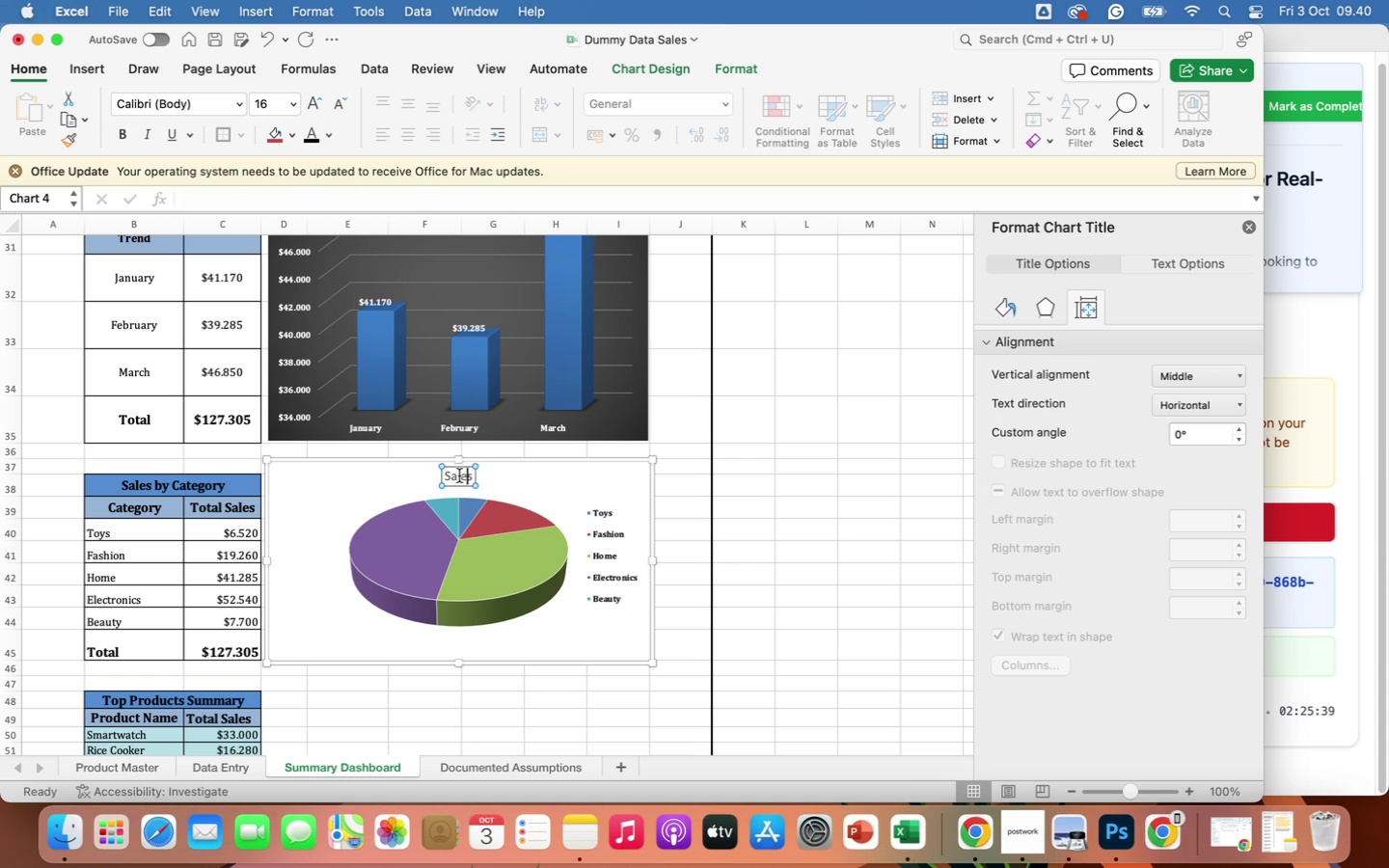 
key(ArrowRight)
 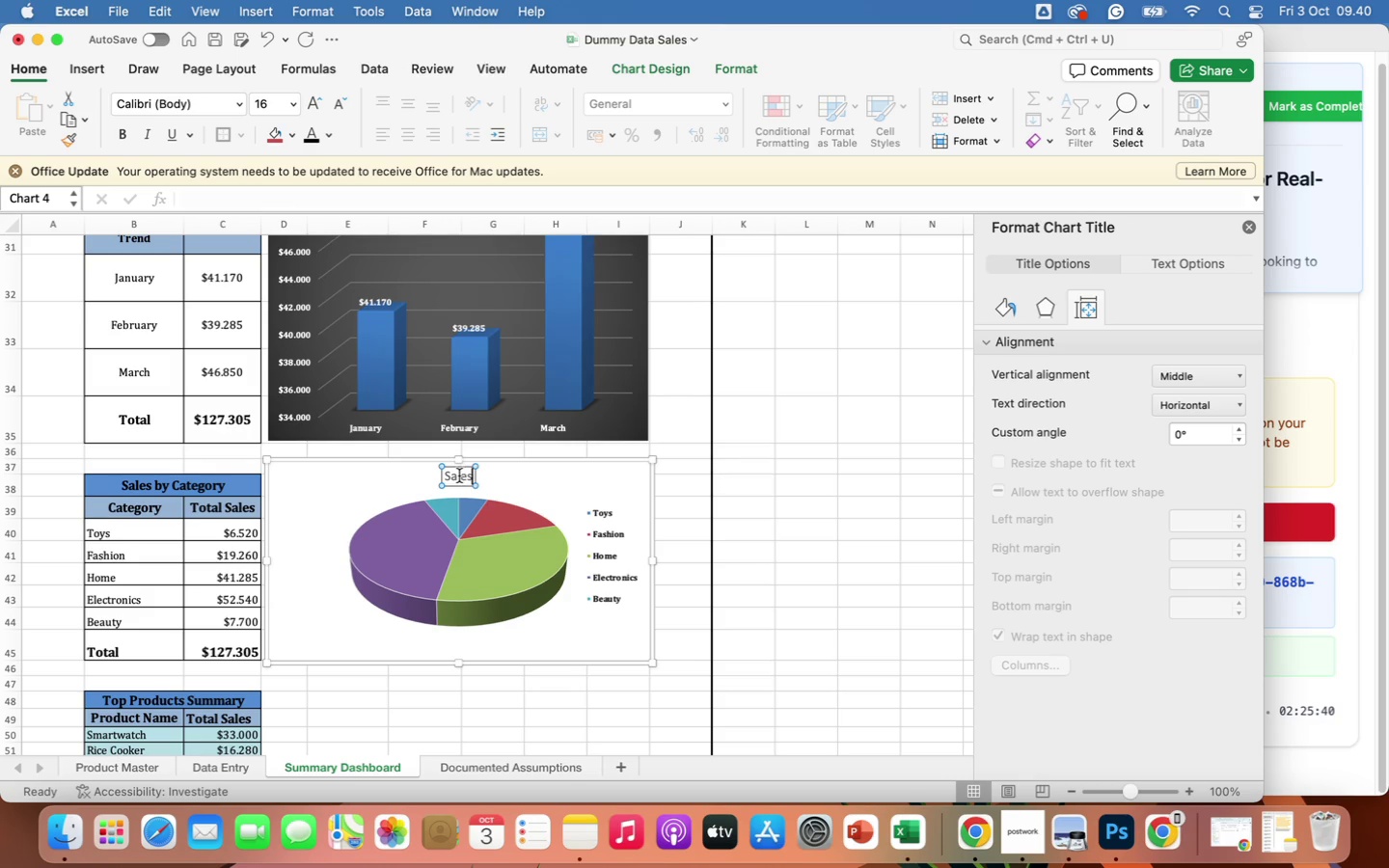 
type( by Category (2025, jan-mar)
key(Backspace)
key(Backspace)
key(Backspace)
key(Backspace)
key(Backspace)
key(Backspace)
key(Backspace)
type(Jan - Mar))